 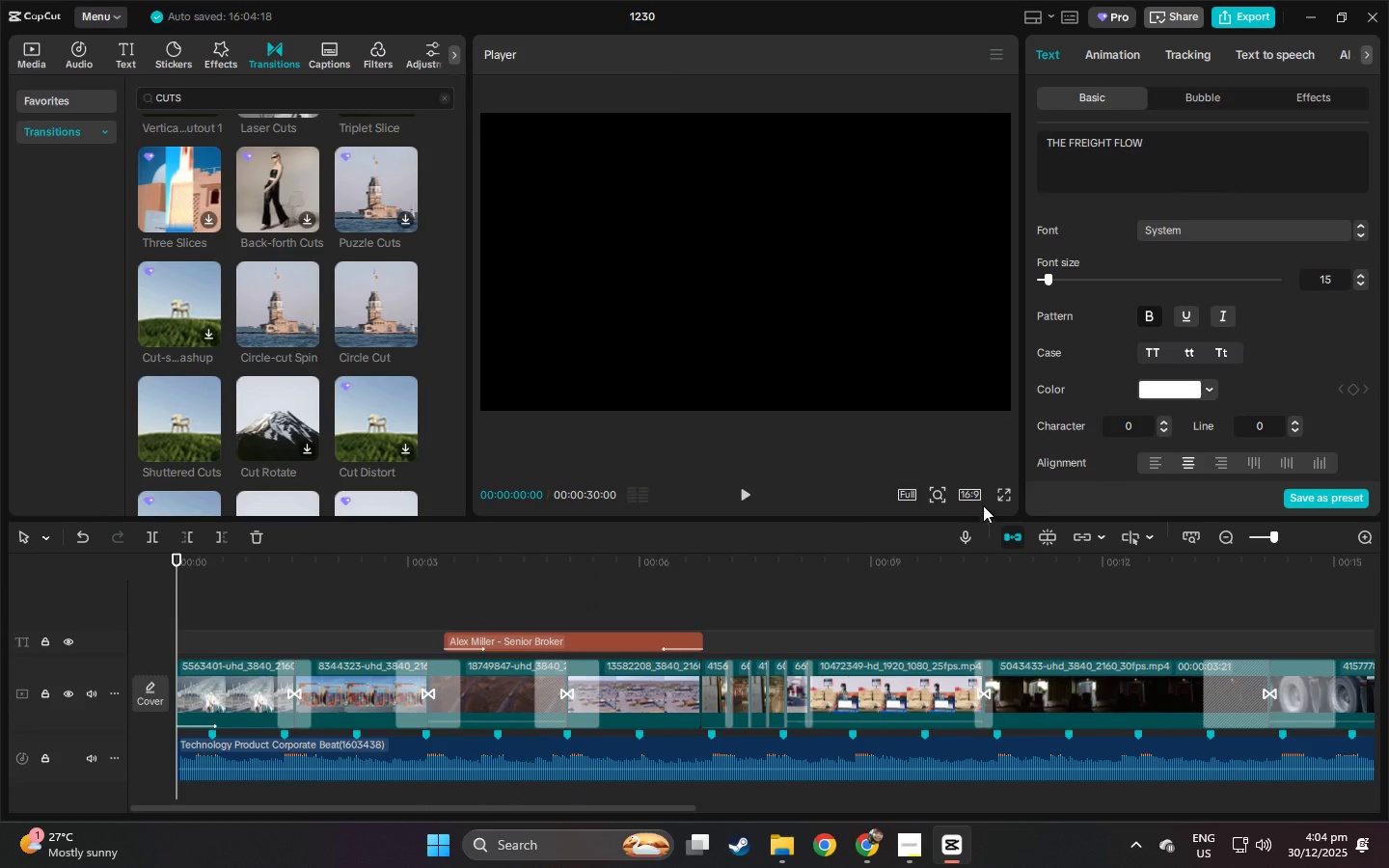 
left_click([1010, 499])
 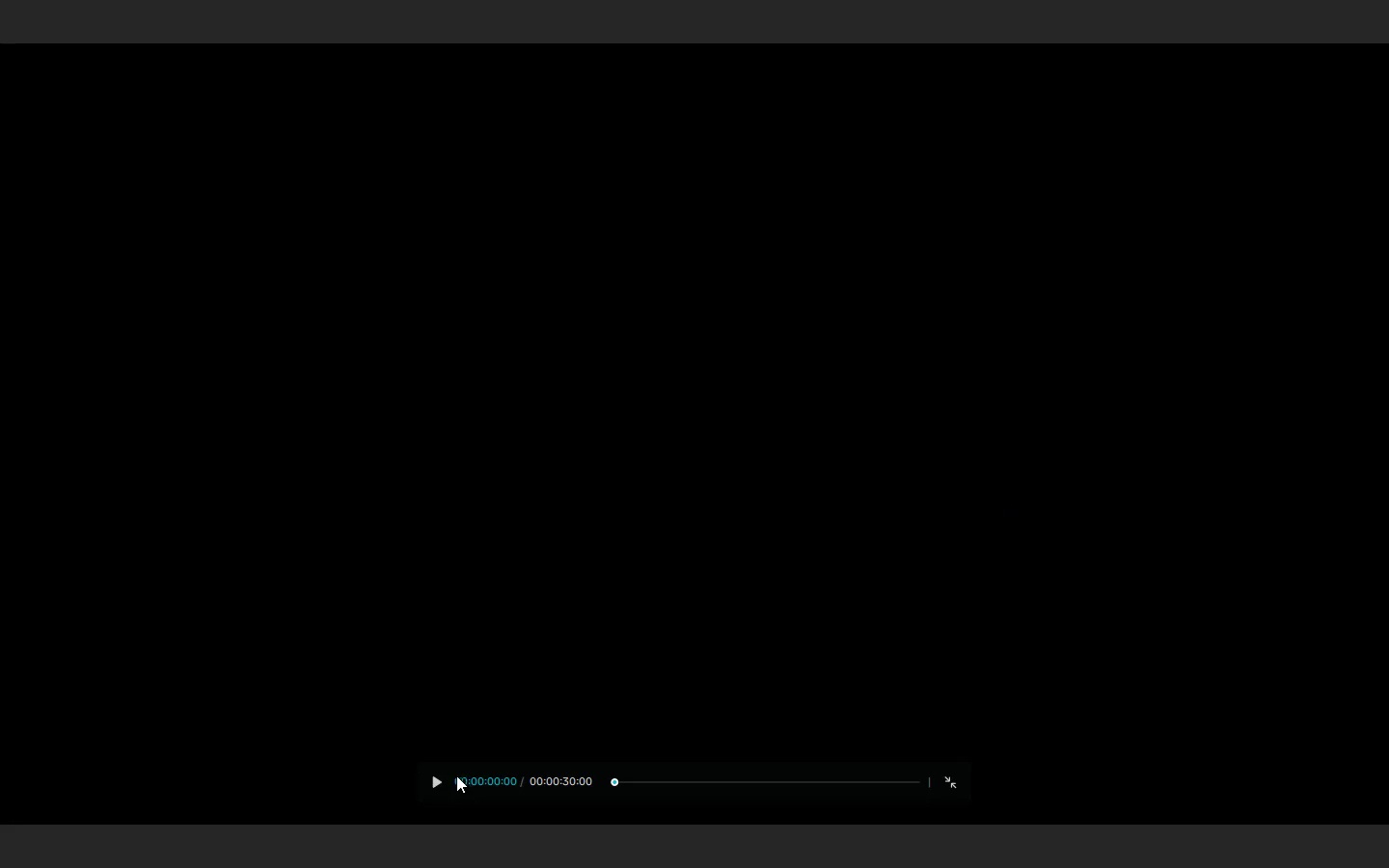 
left_click([443, 776])
 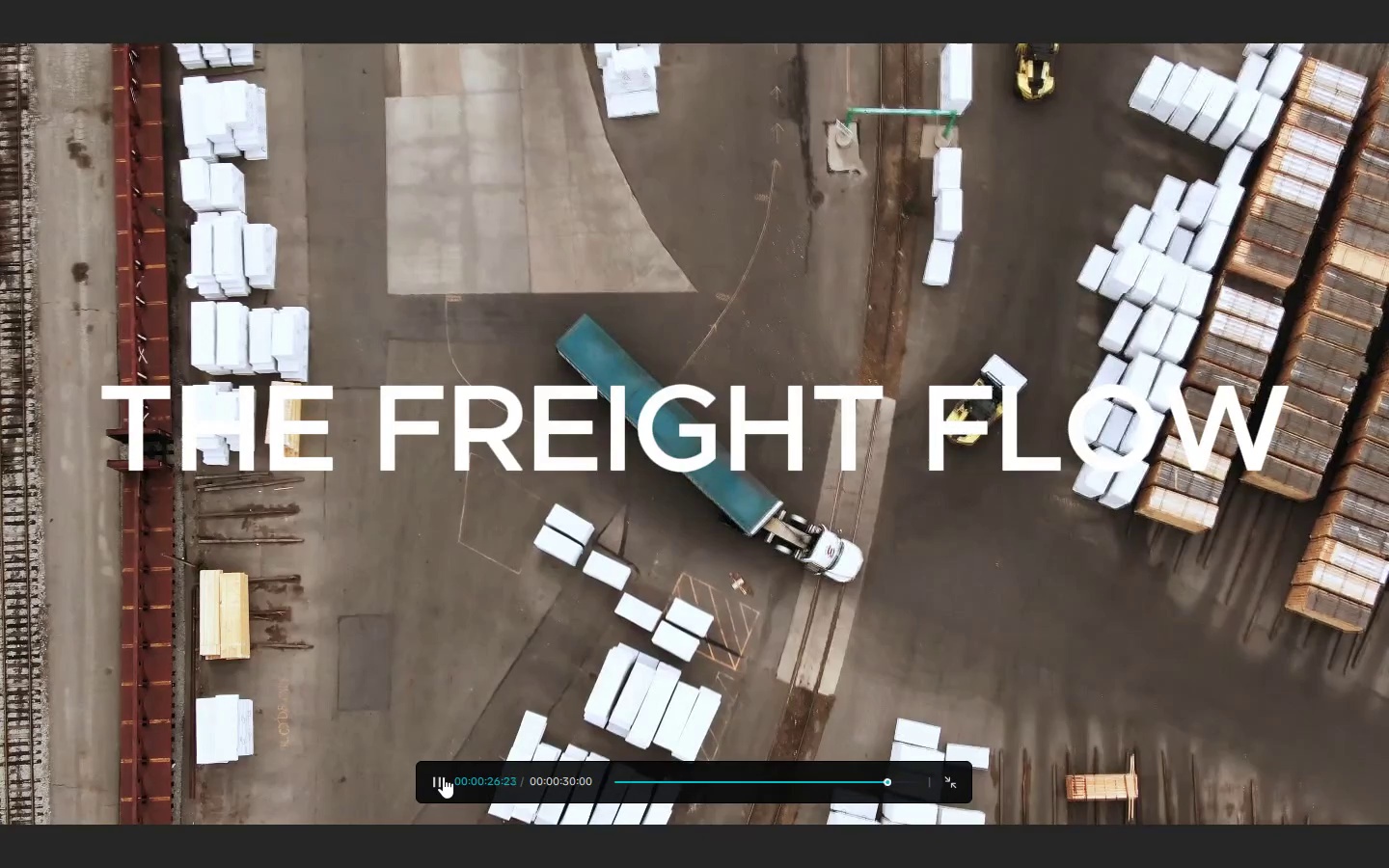 
wait(31.95)
 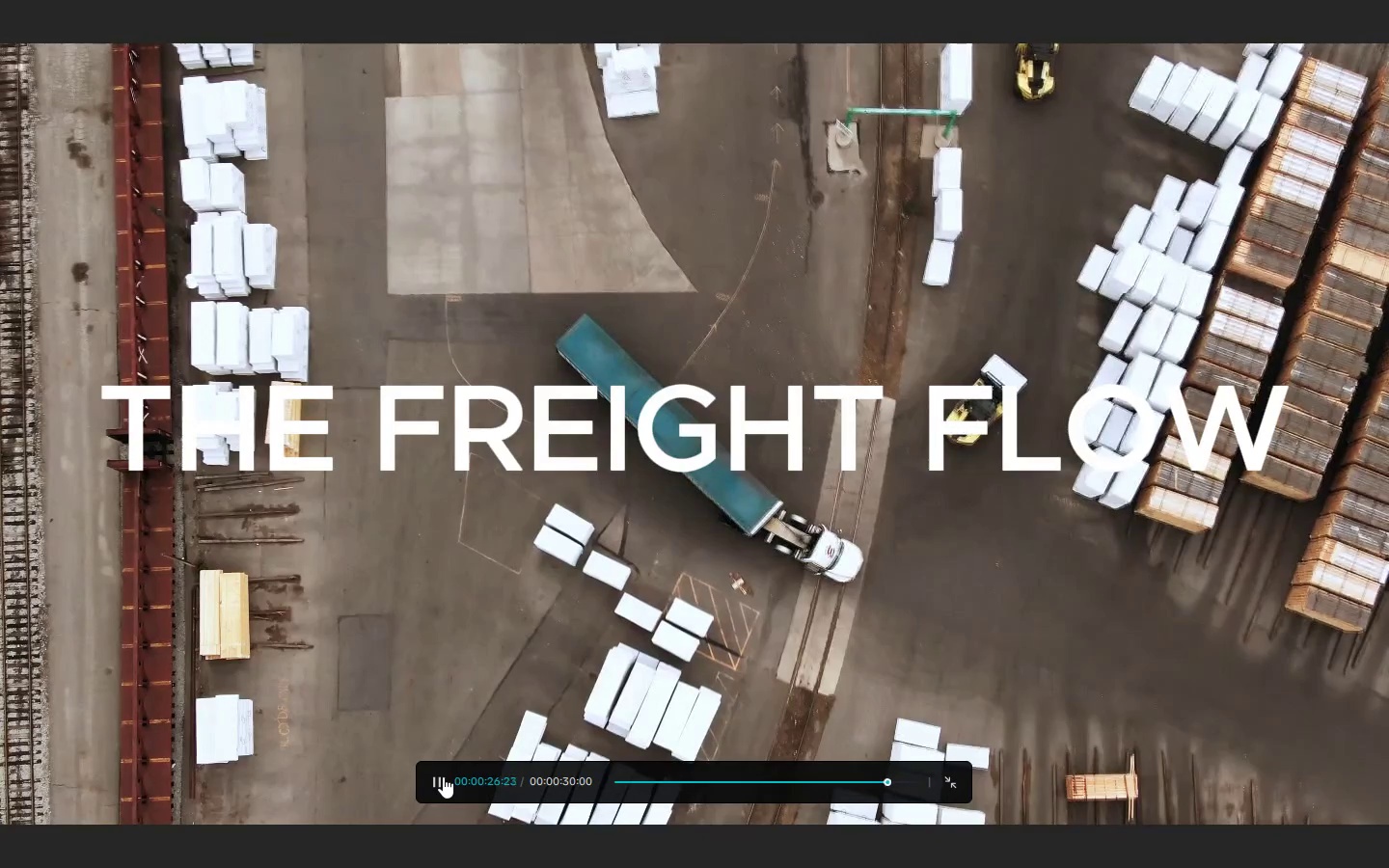 
key(Escape)
 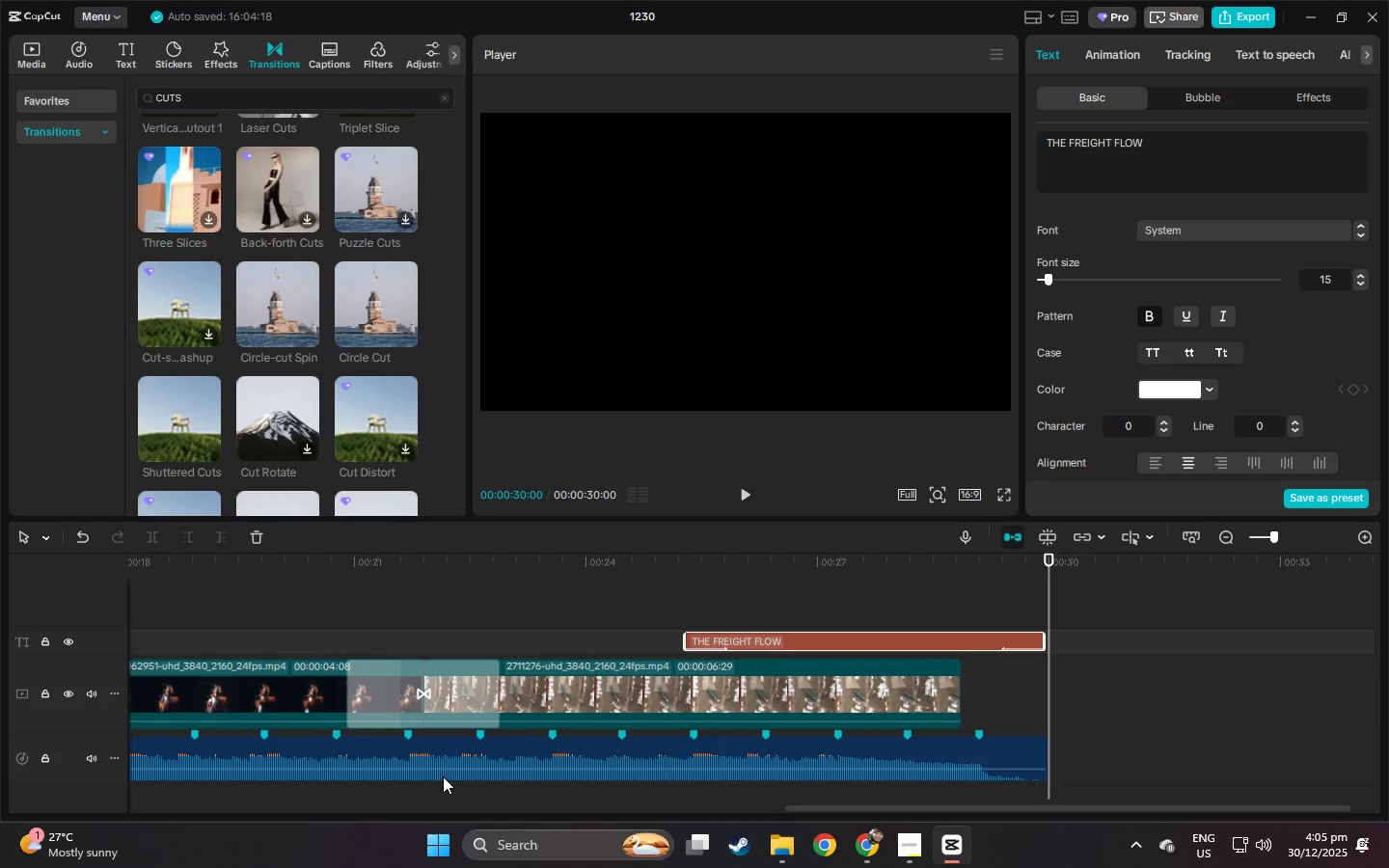 
key(Alt+AltLeft)
 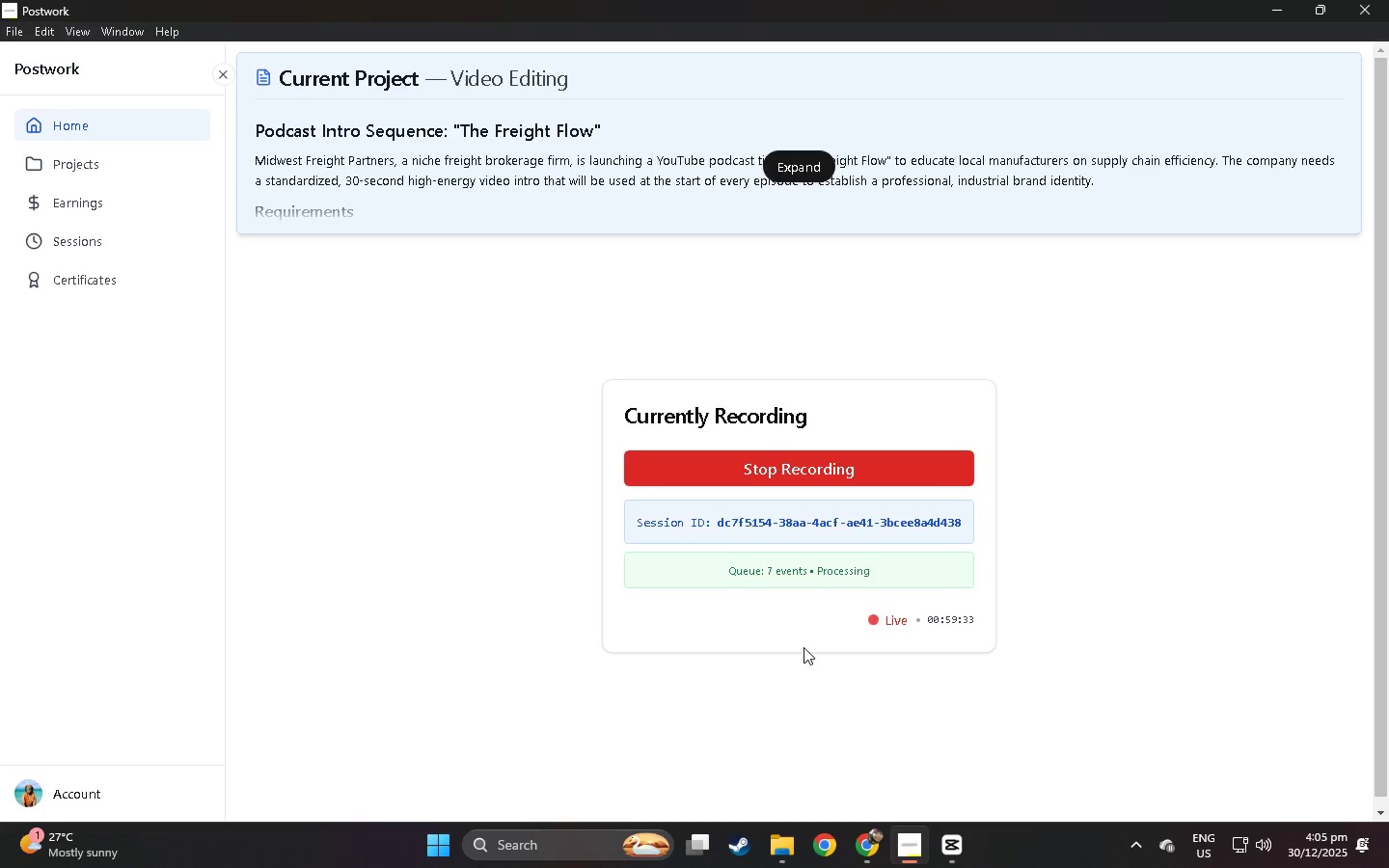 
key(Alt+Tab)